 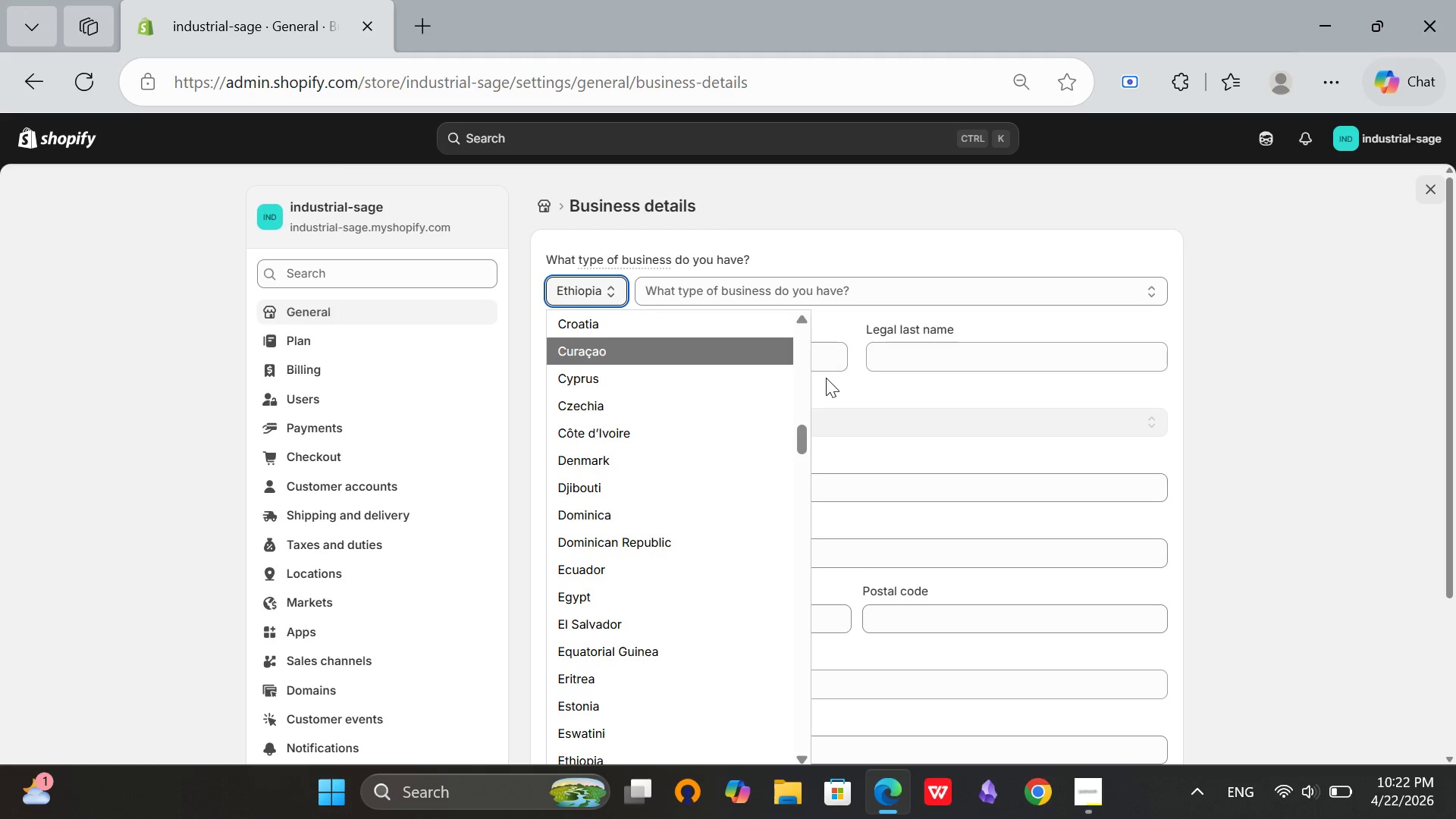 
left_click_drag(start_coordinate=[806, 435], to_coordinate=[793, 770])
 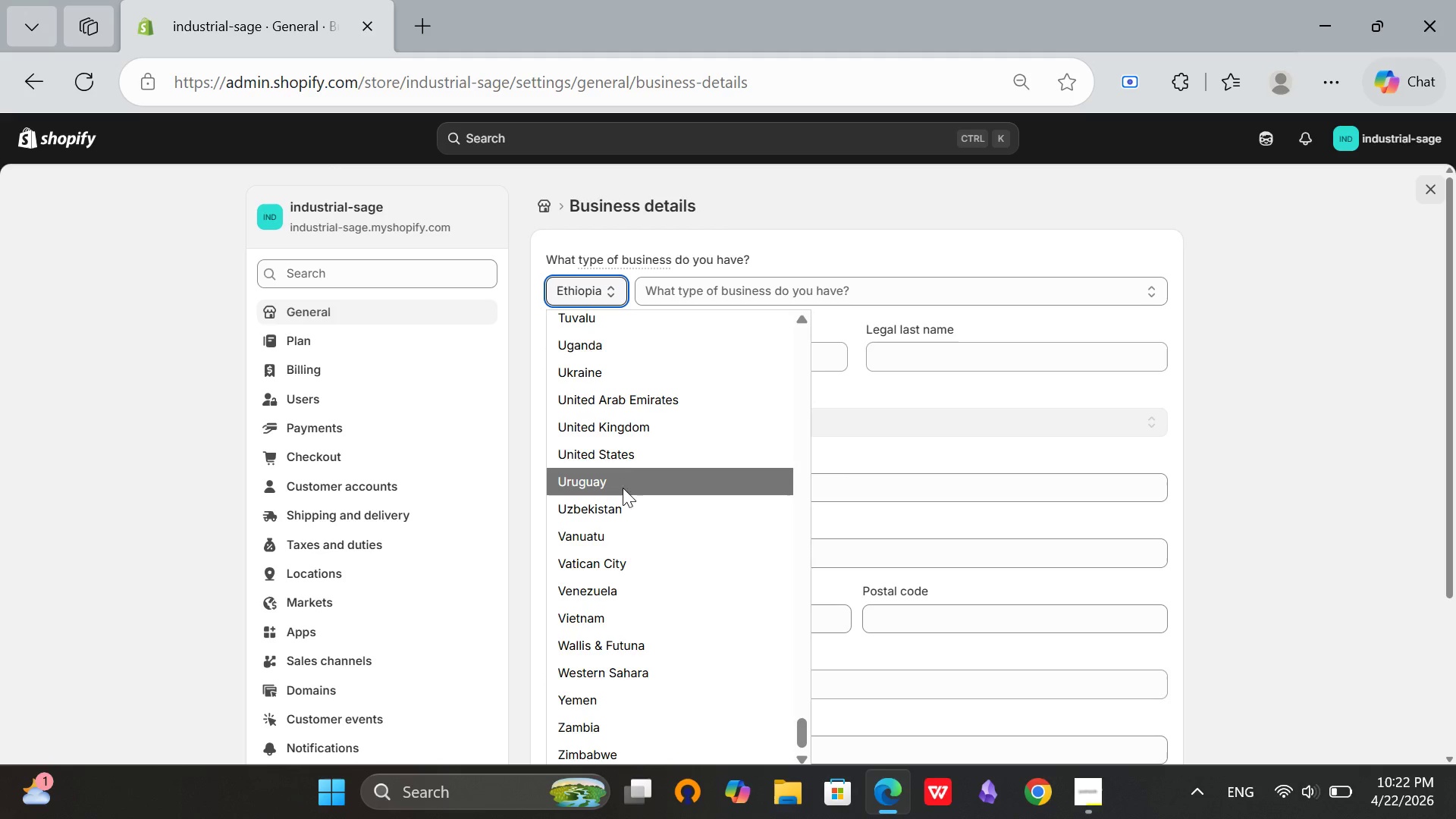 
left_click([626, 456])
 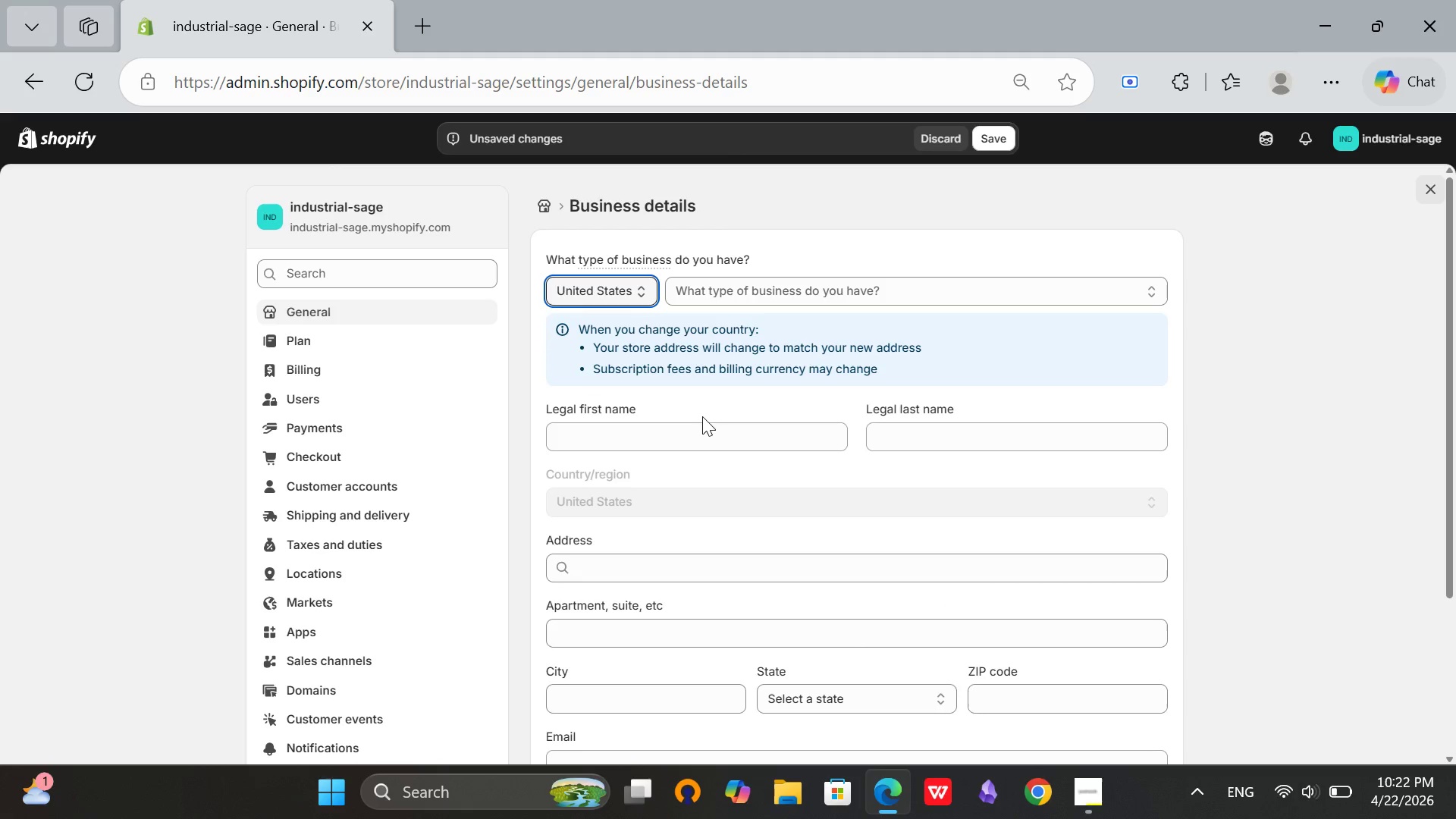 
left_click([682, 440])
 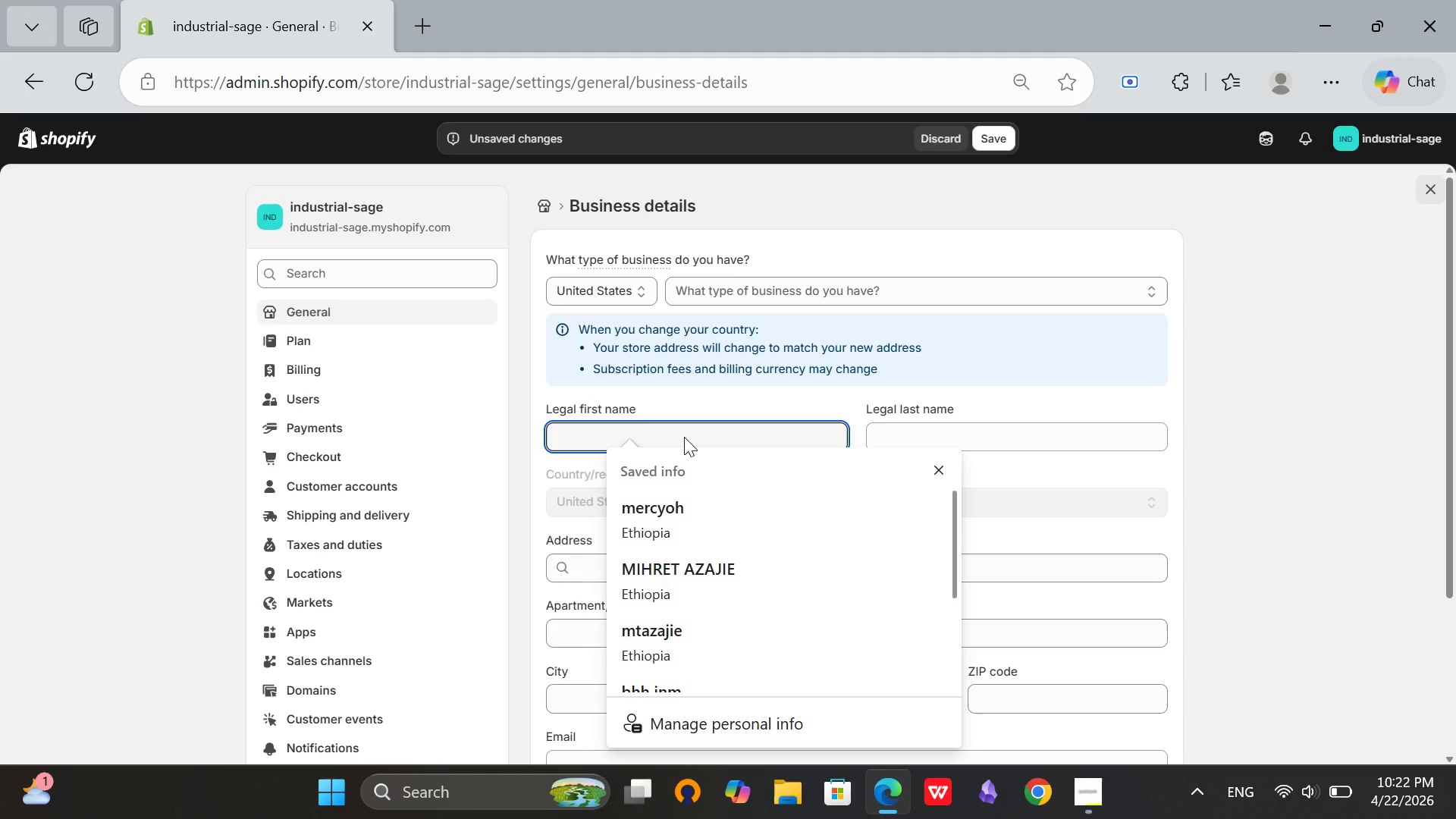 
type(lizzi)
key(Backspace)
type(y)
 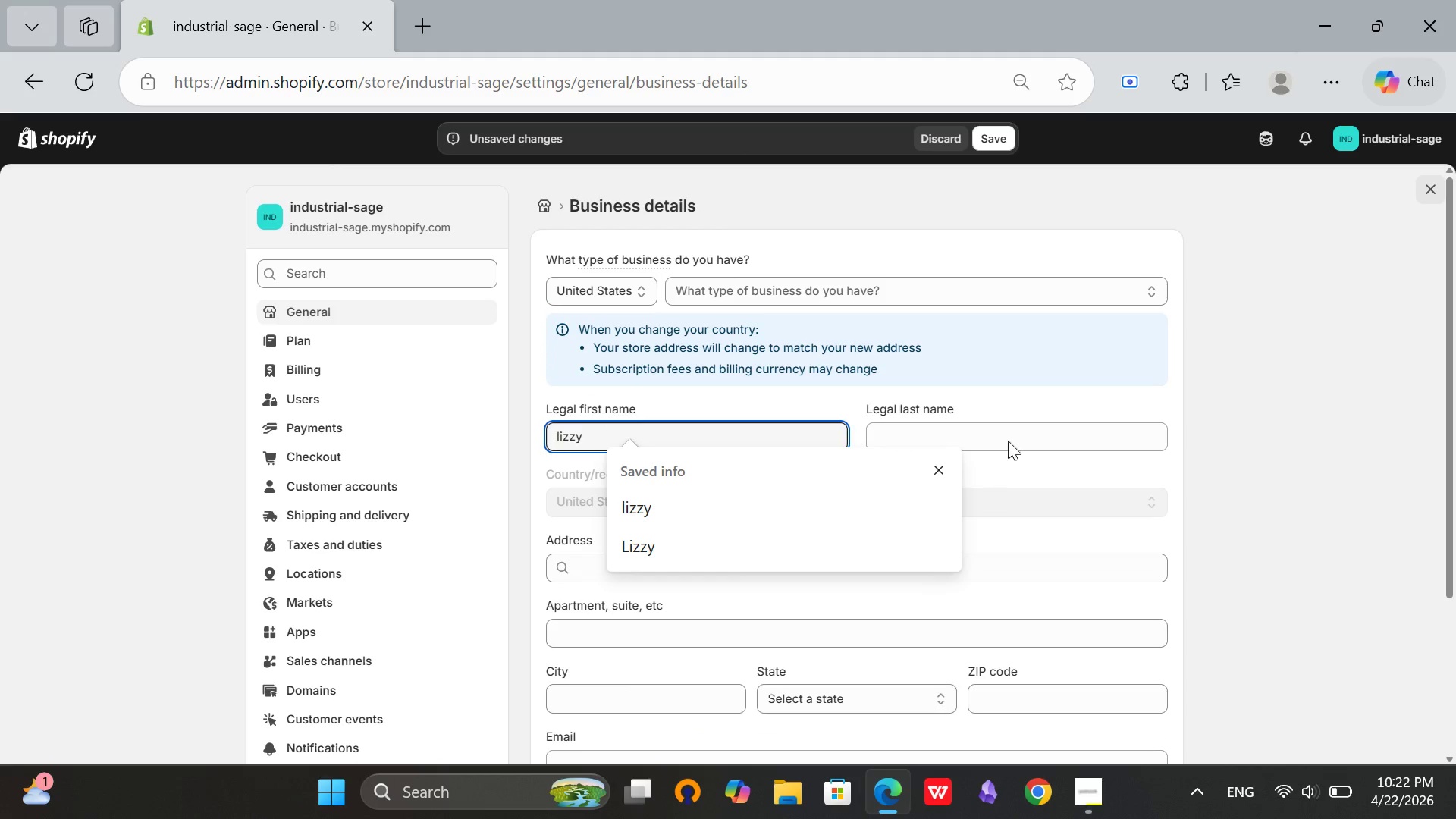 
left_click([1009, 438])
 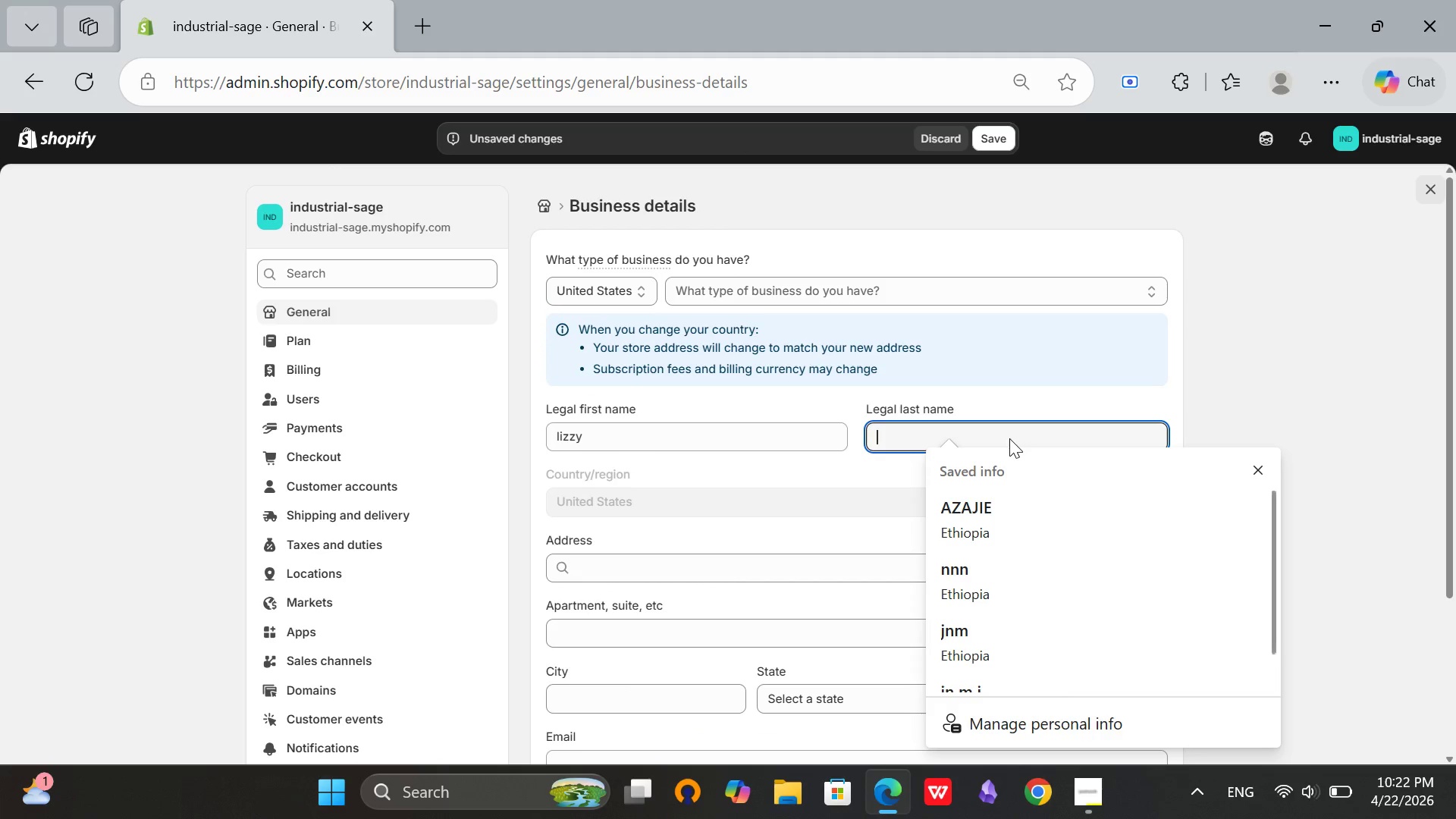 
type(sam)
 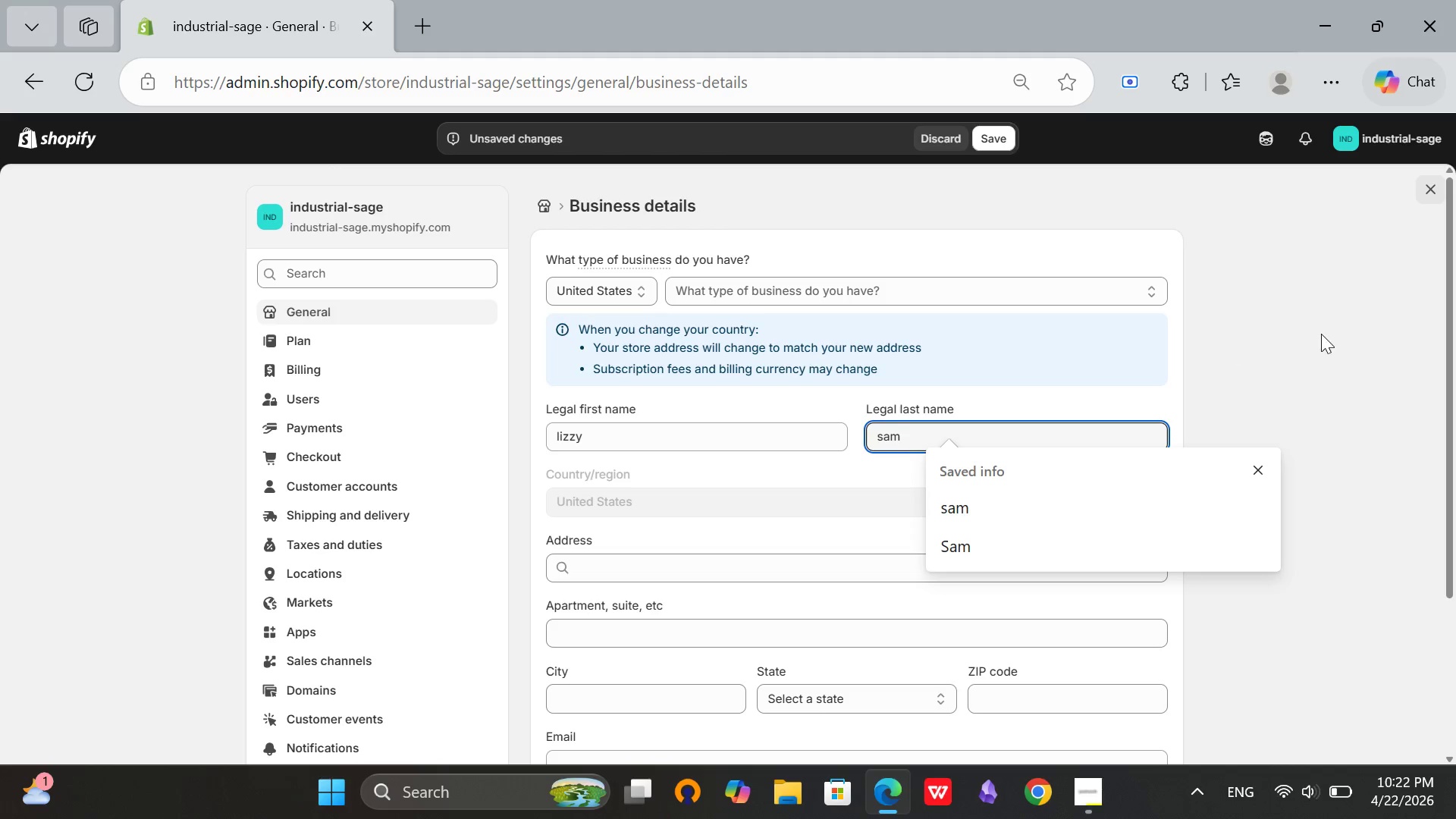 
left_click([1322, 333])
 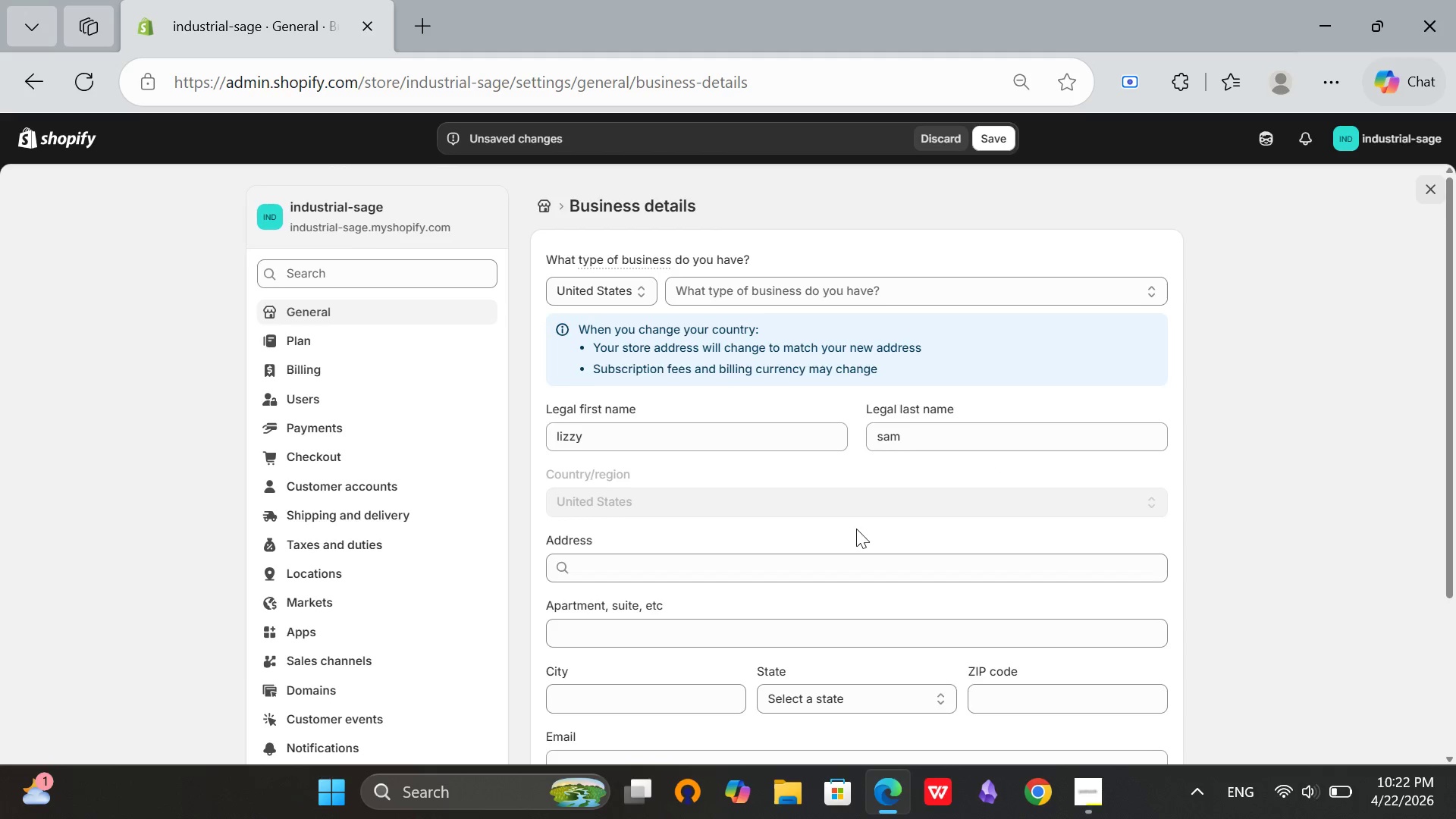 
scroll: coordinate [855, 529], scroll_direction: down, amount: 2.0
 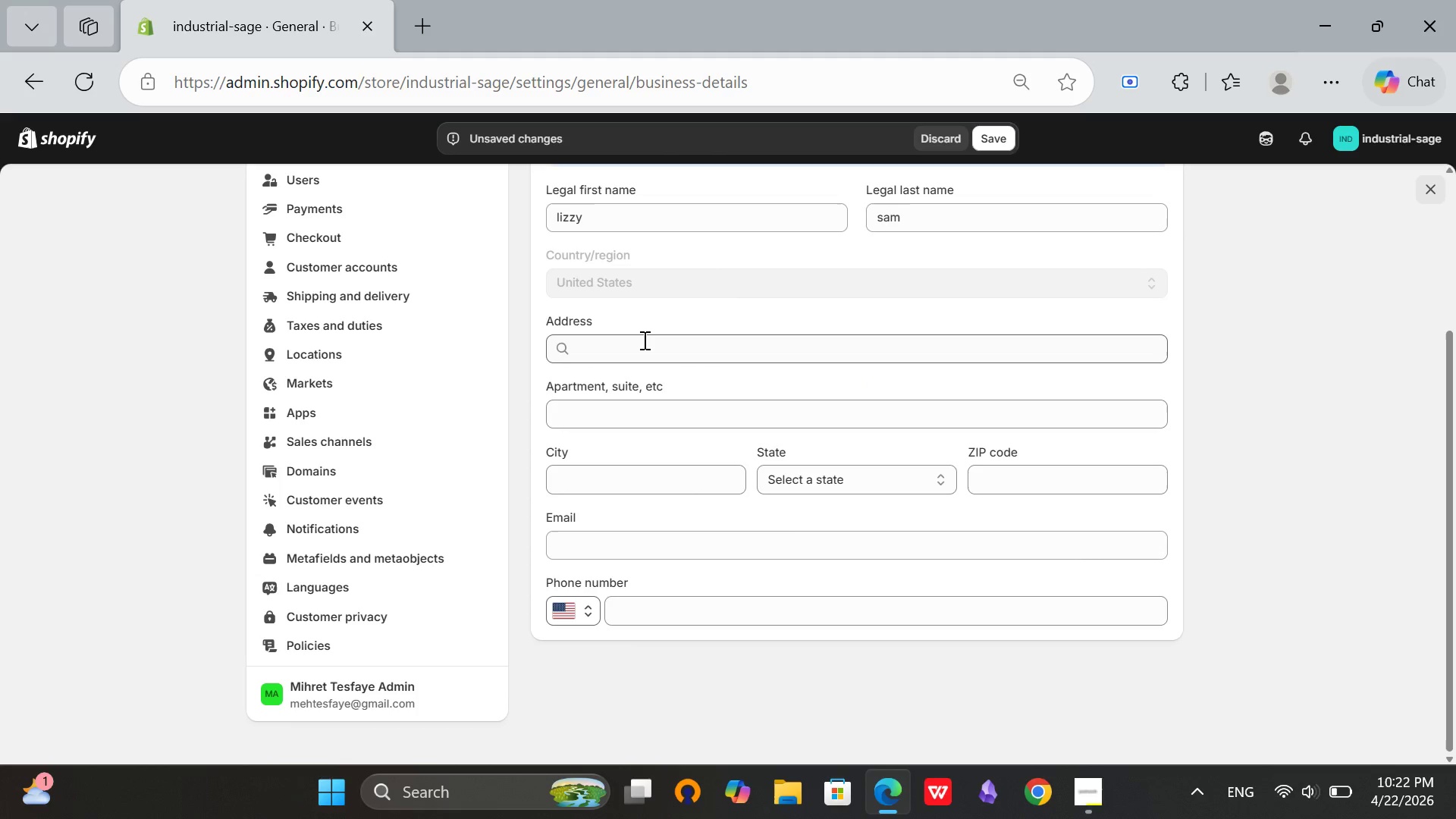 
left_click([643, 340])
 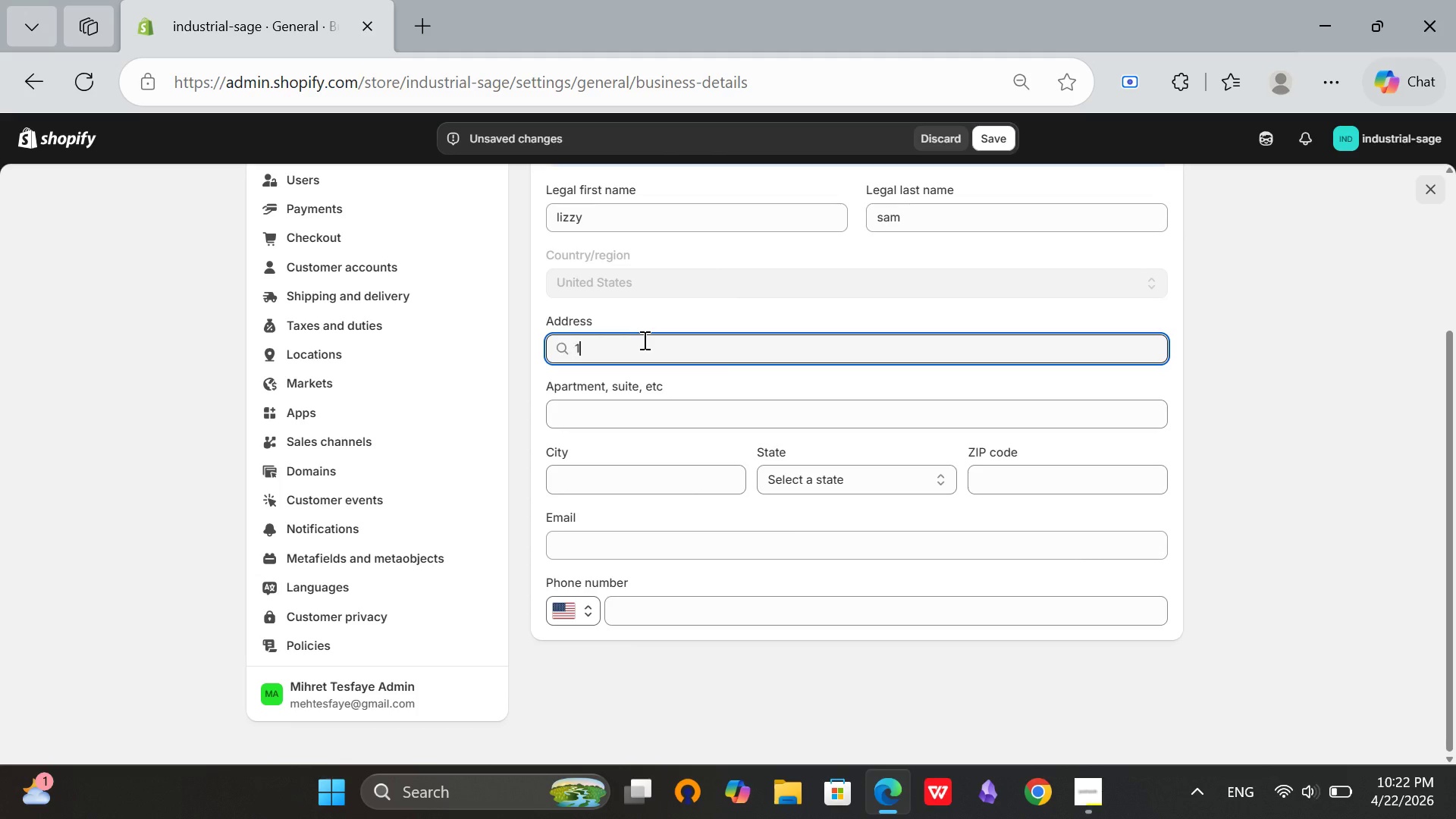 
type(123 beverl)
 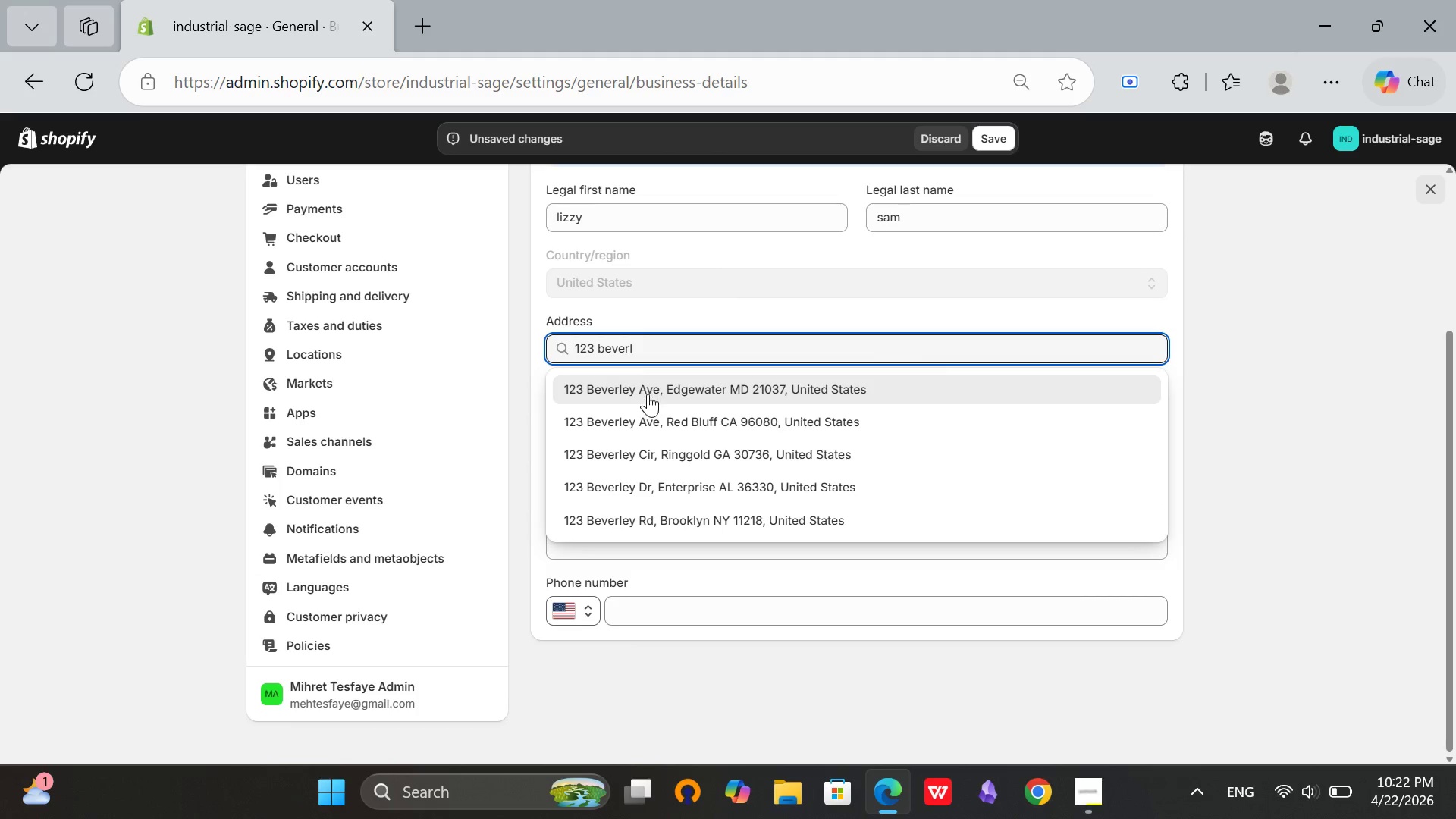 
left_click([656, 386])
 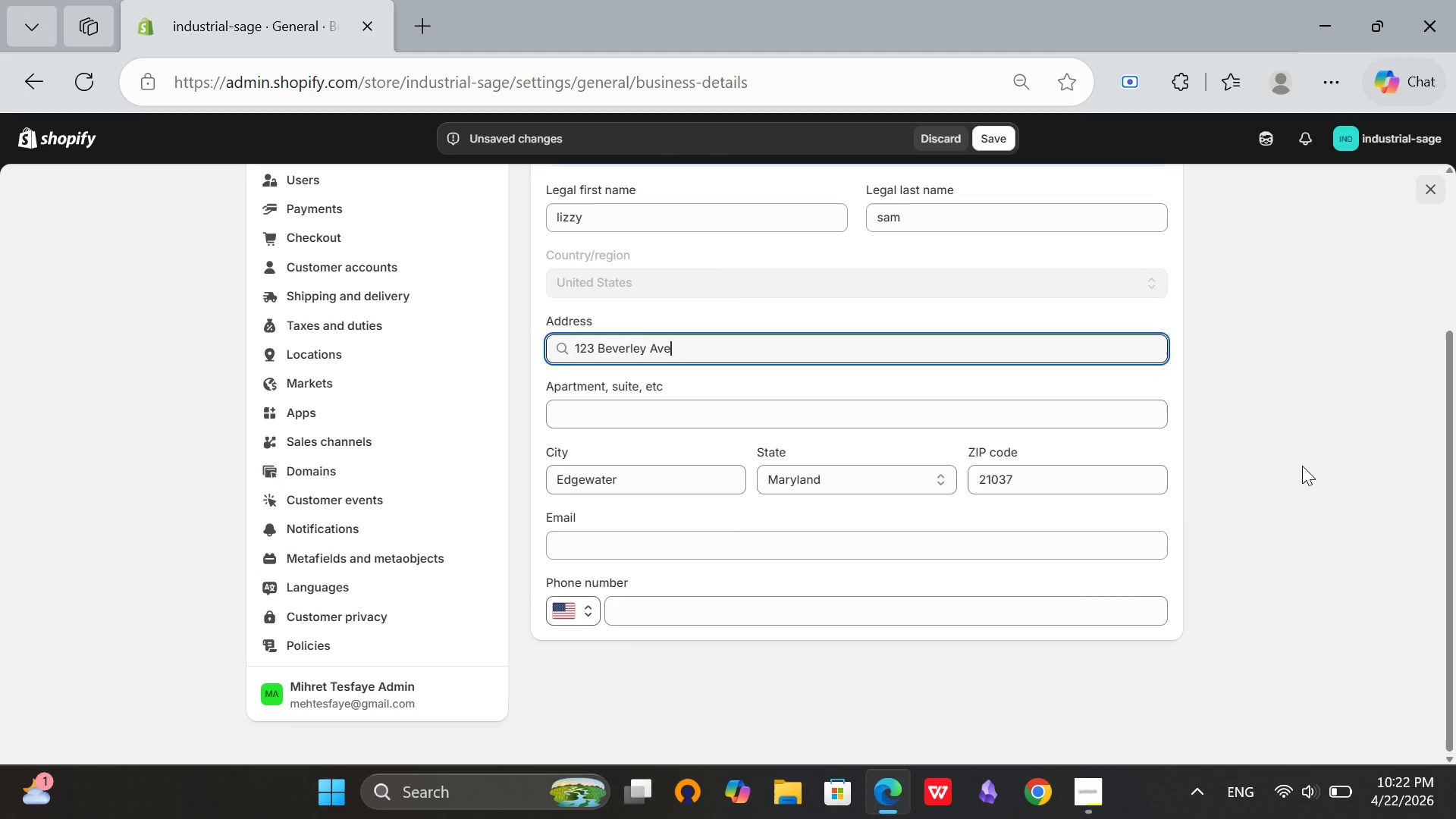 
scroll: coordinate [1302, 466], scroll_direction: down, amount: 1.0
 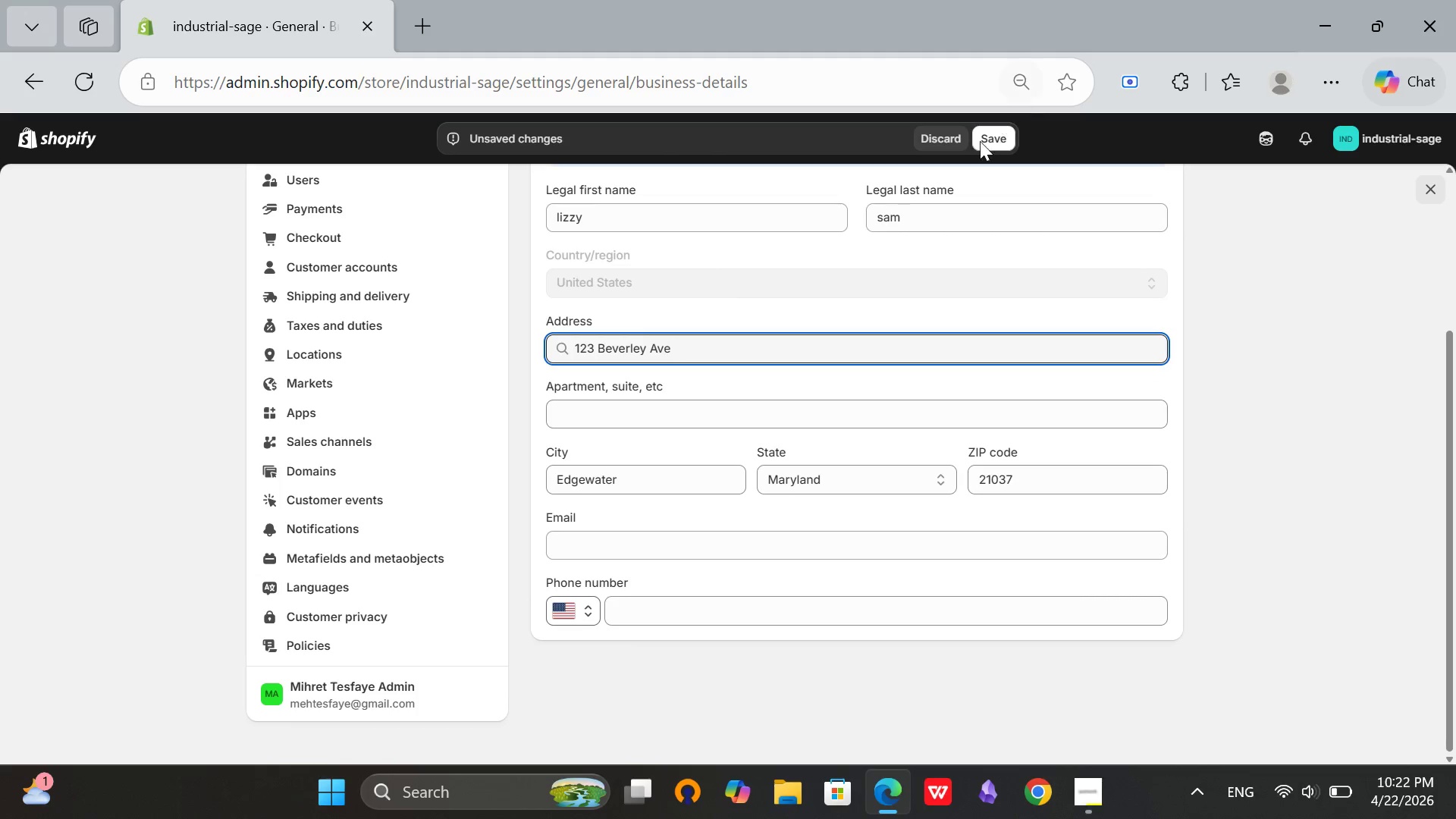 
left_click([980, 142])
 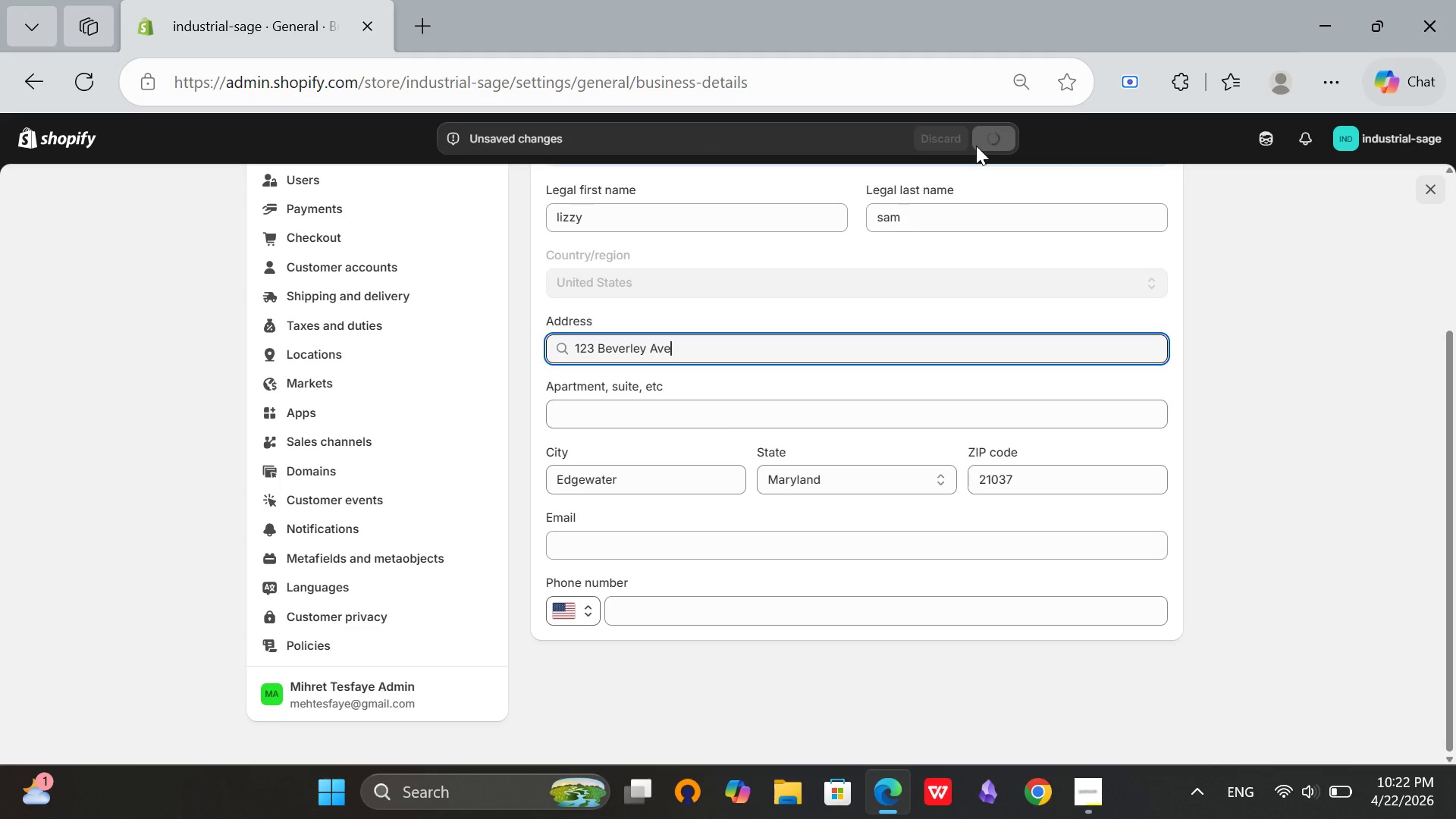 
wait(6.34)
 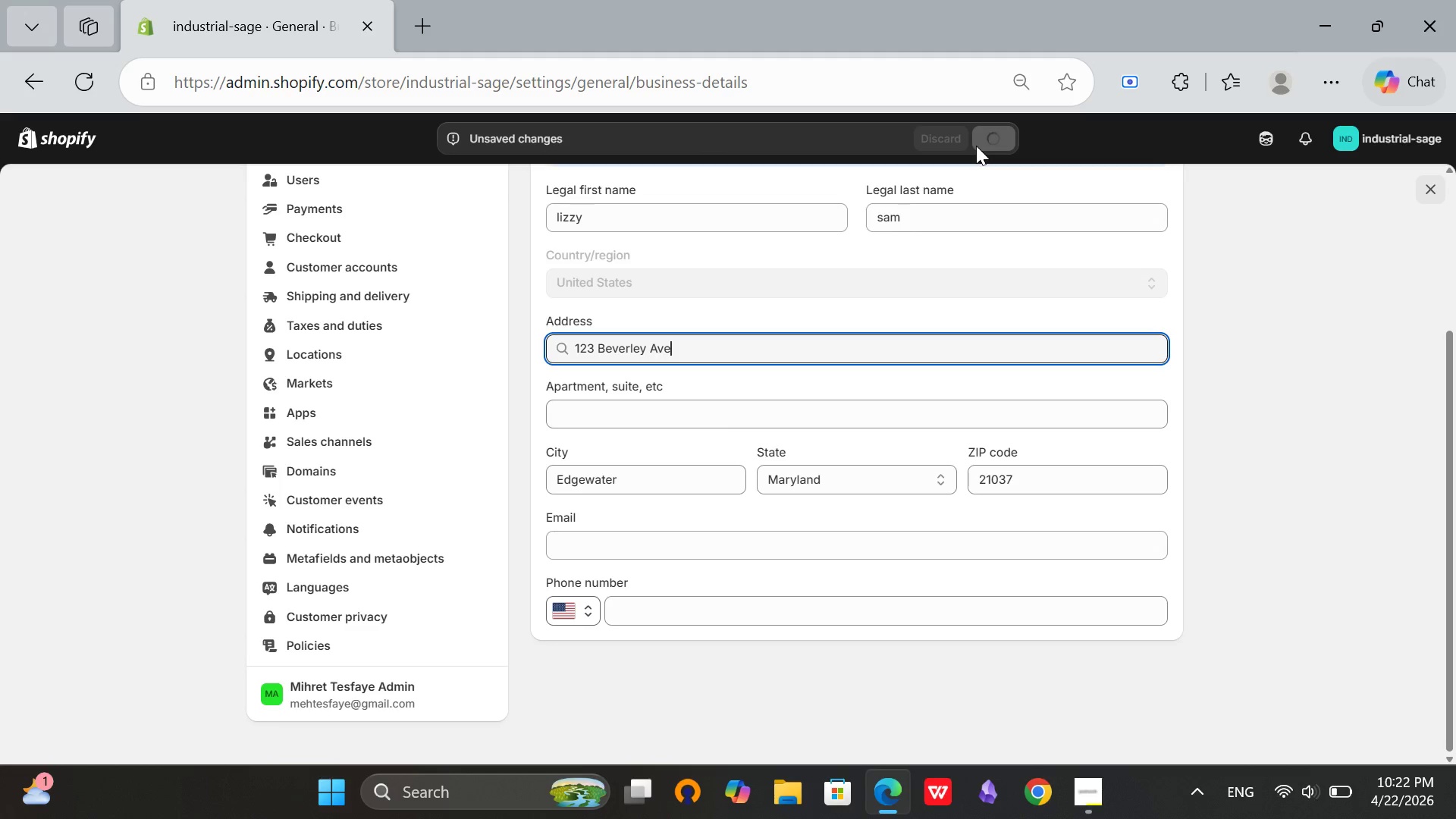 
scroll: coordinate [783, 305], scroll_direction: up, amount: 6.0
 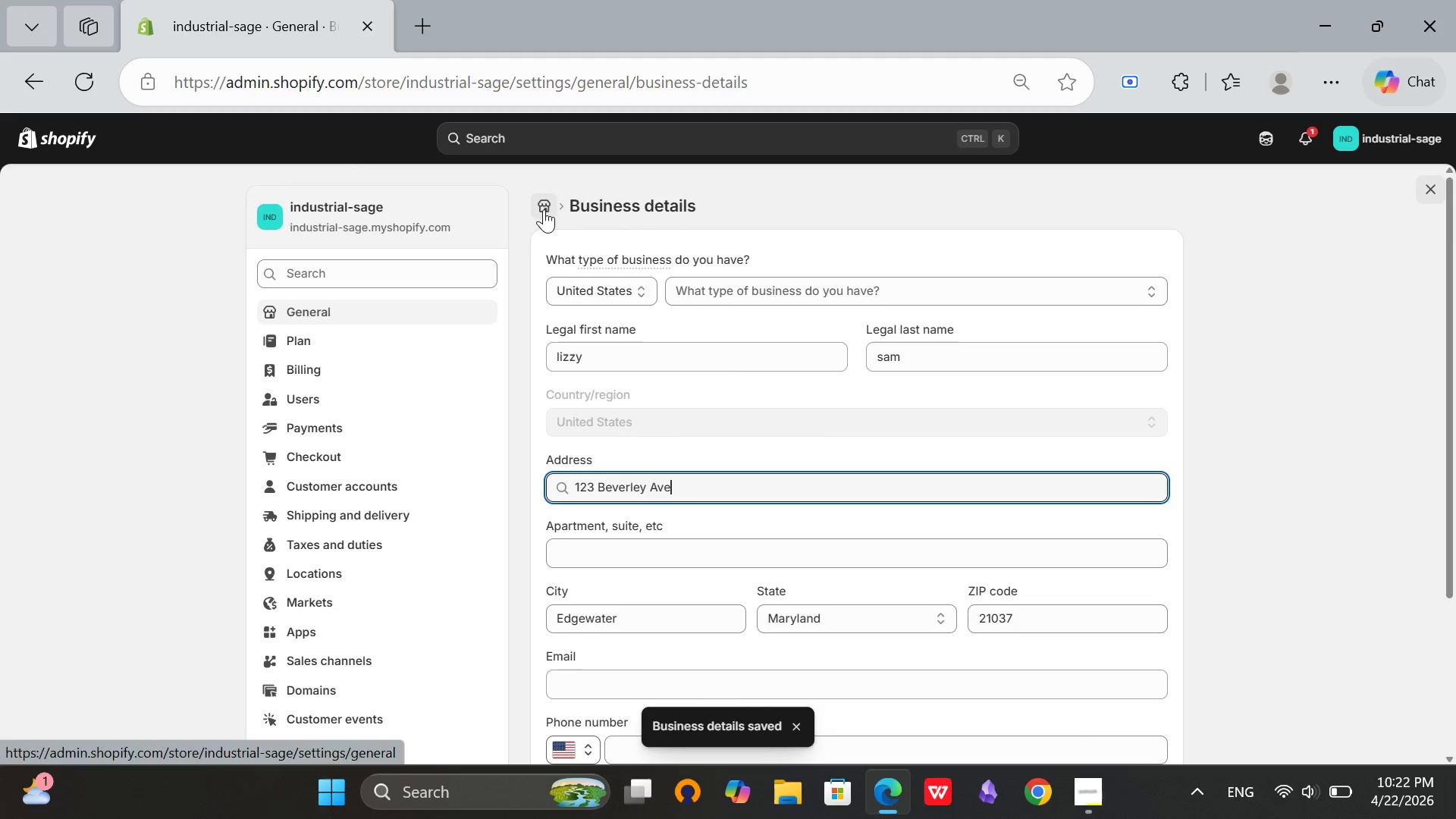 
left_click([544, 209])
 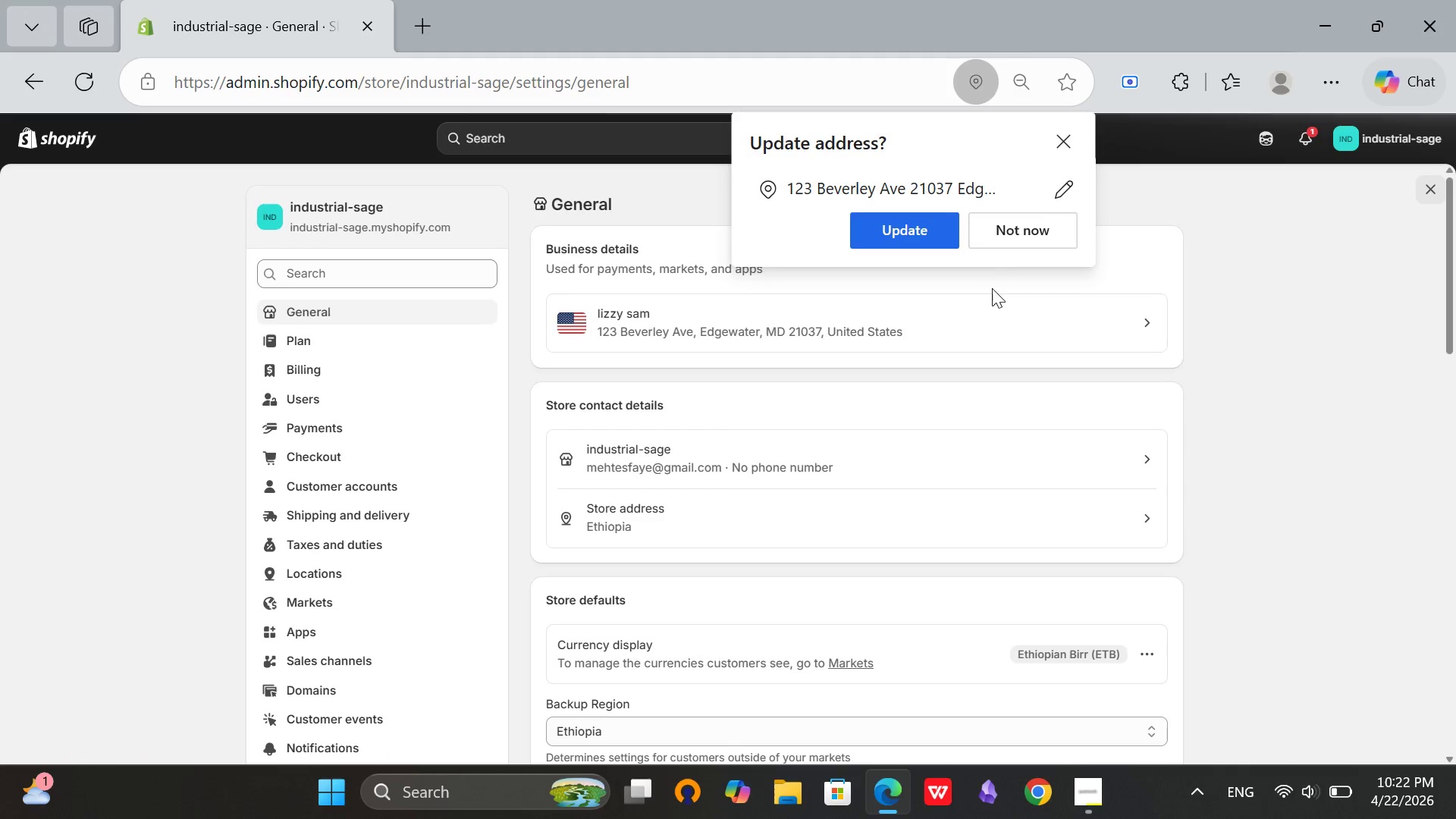 
left_click([1060, 136])
 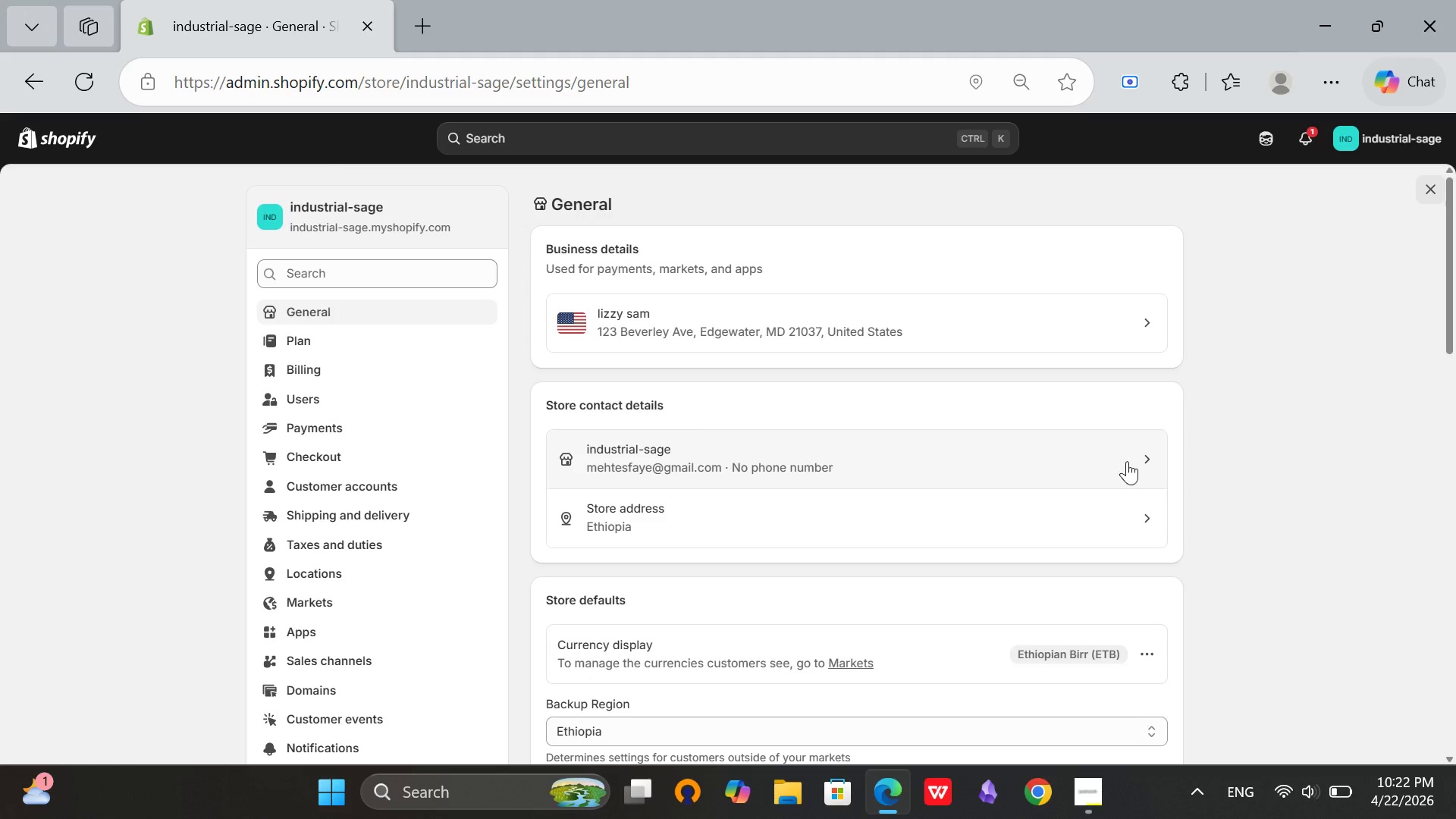 
left_click([1124, 508])
 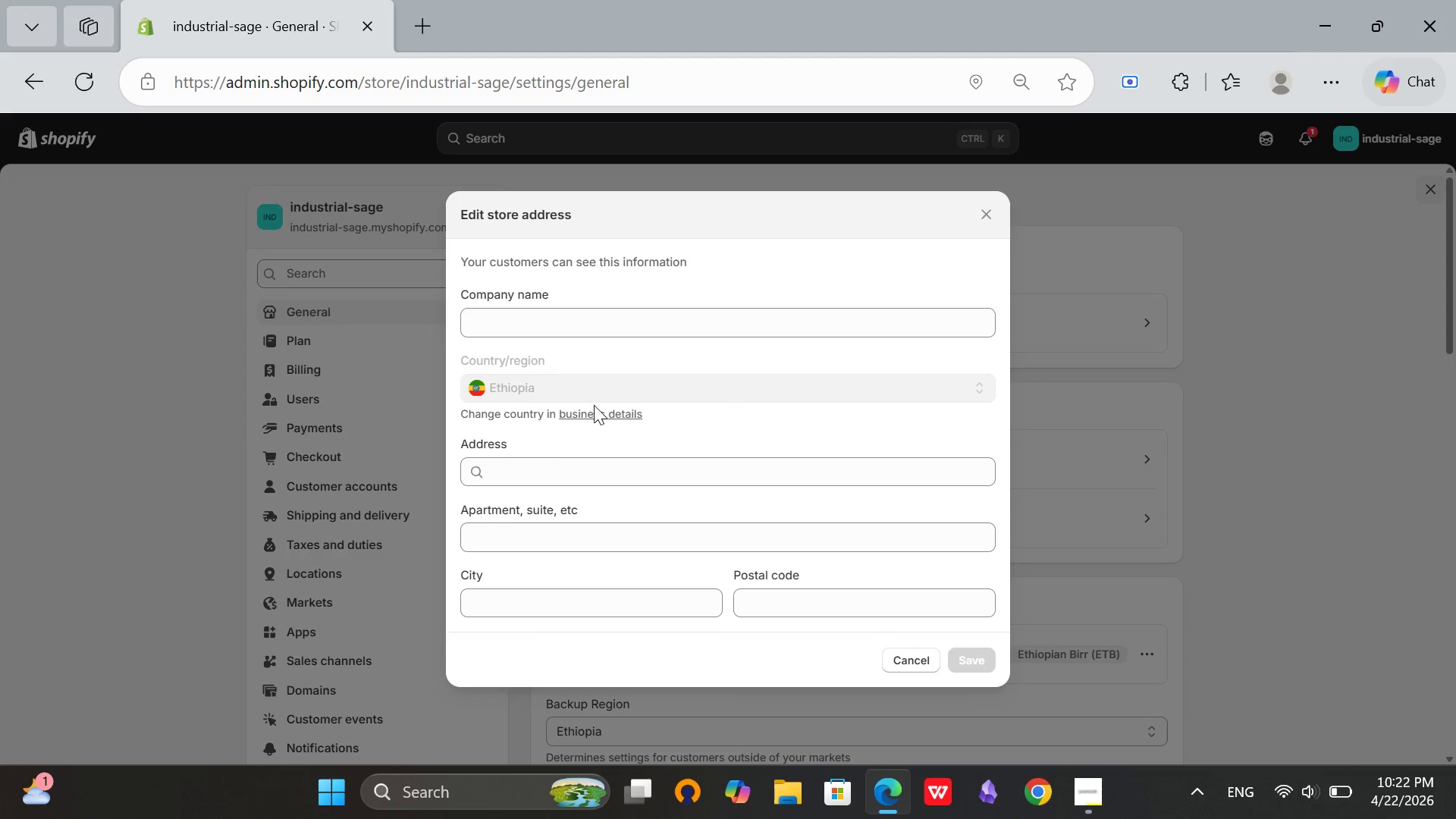 
left_click([593, 409])
 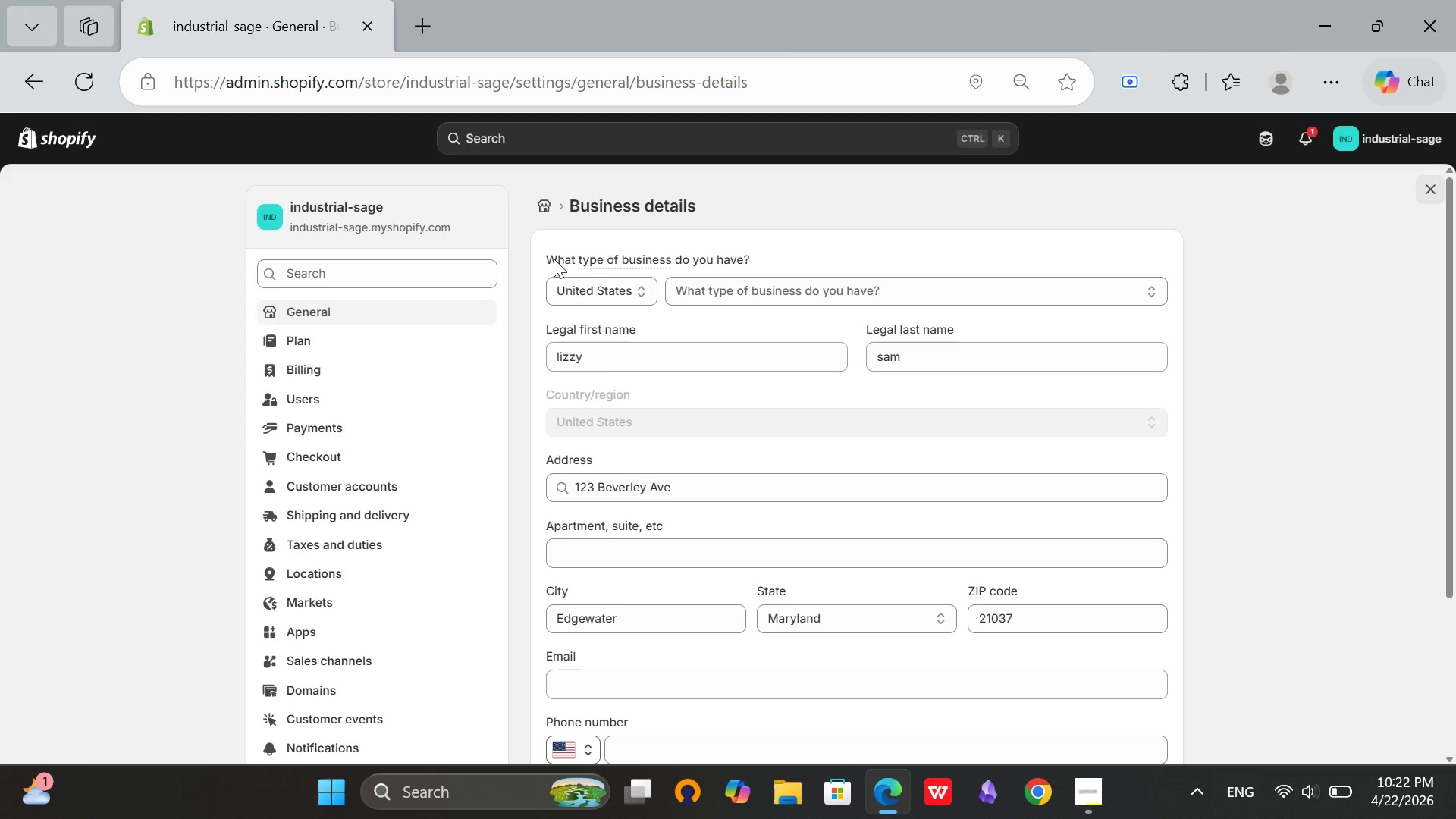 
left_click([544, 213])
 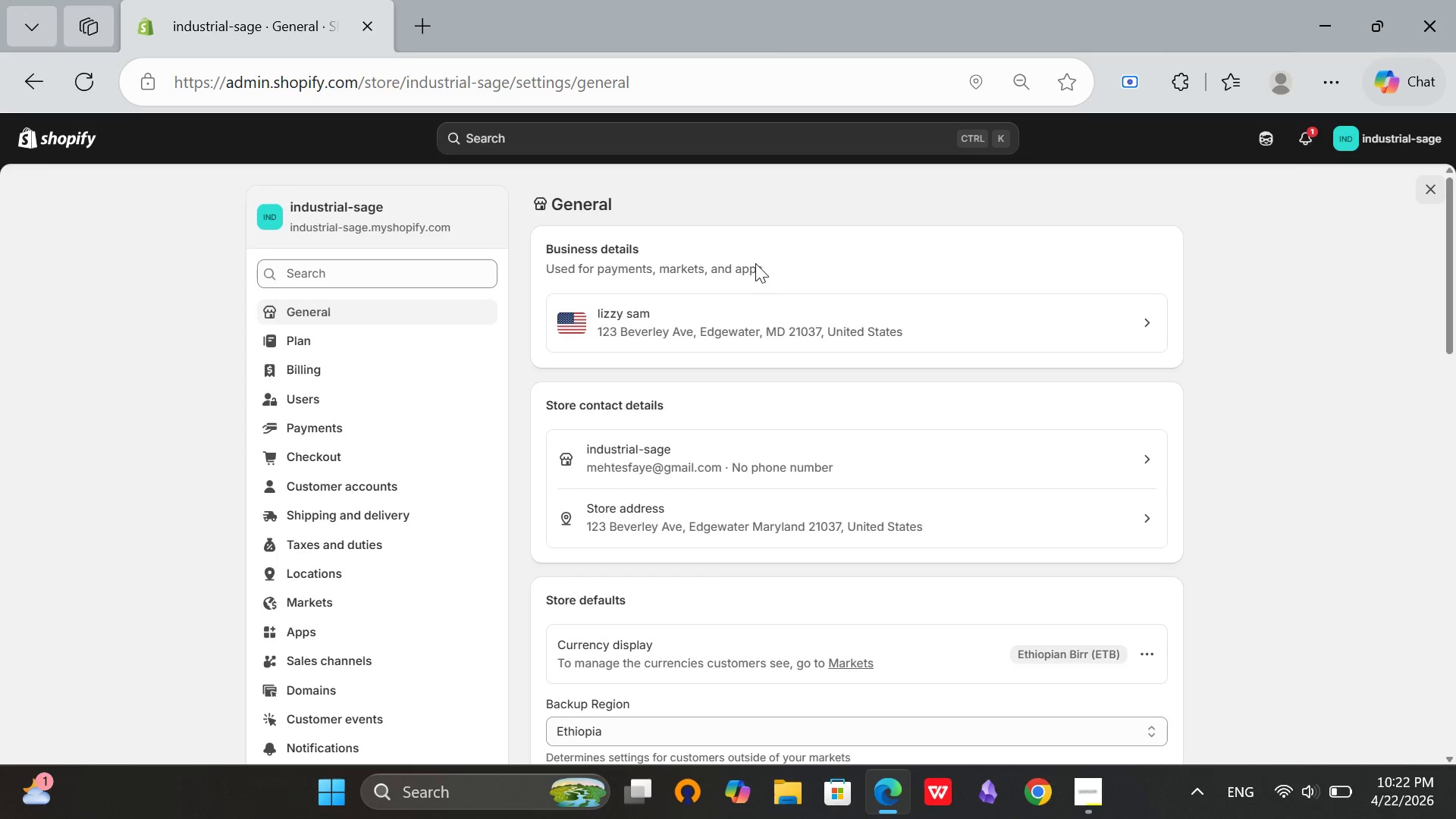 
wait(5.5)
 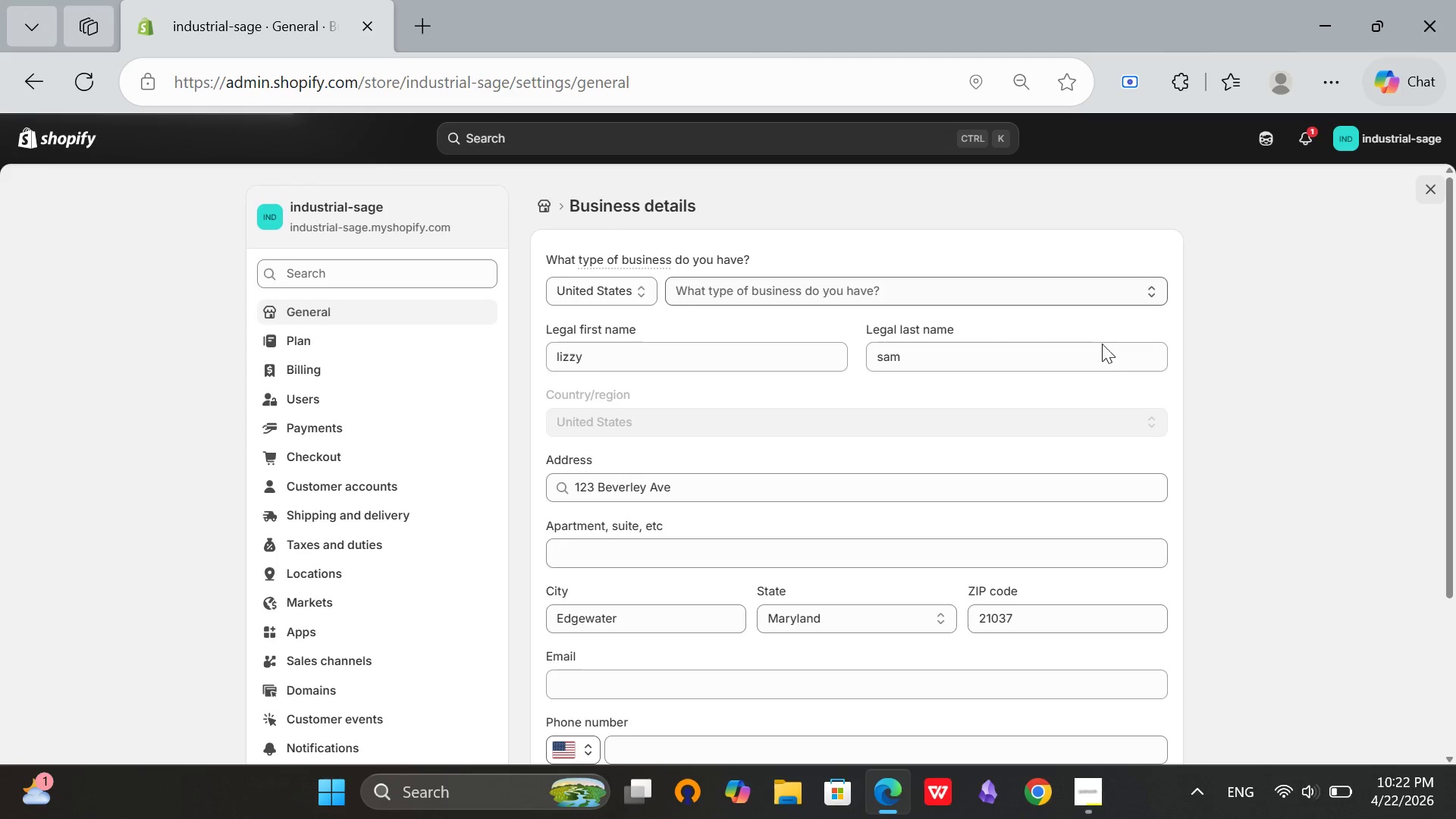 
left_click([1096, 795])